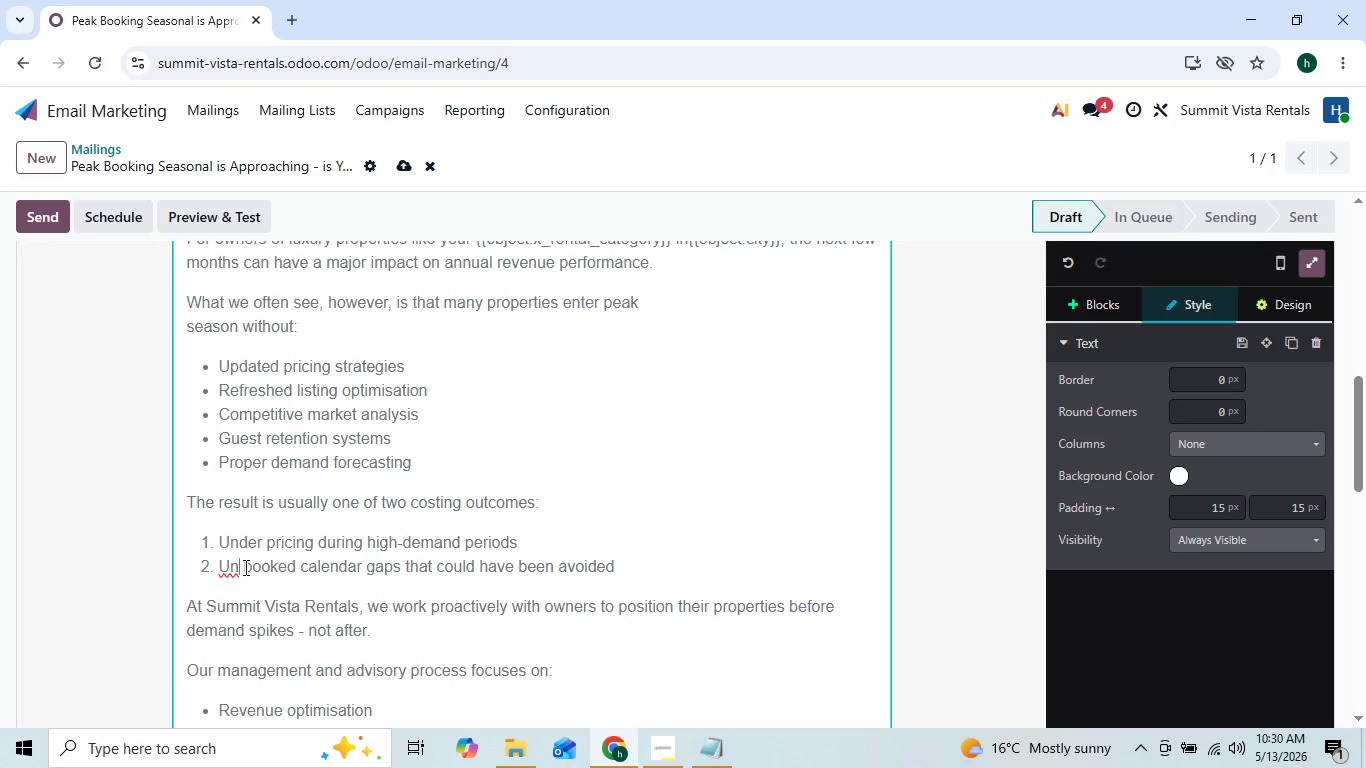 
left_click([244, 567])
 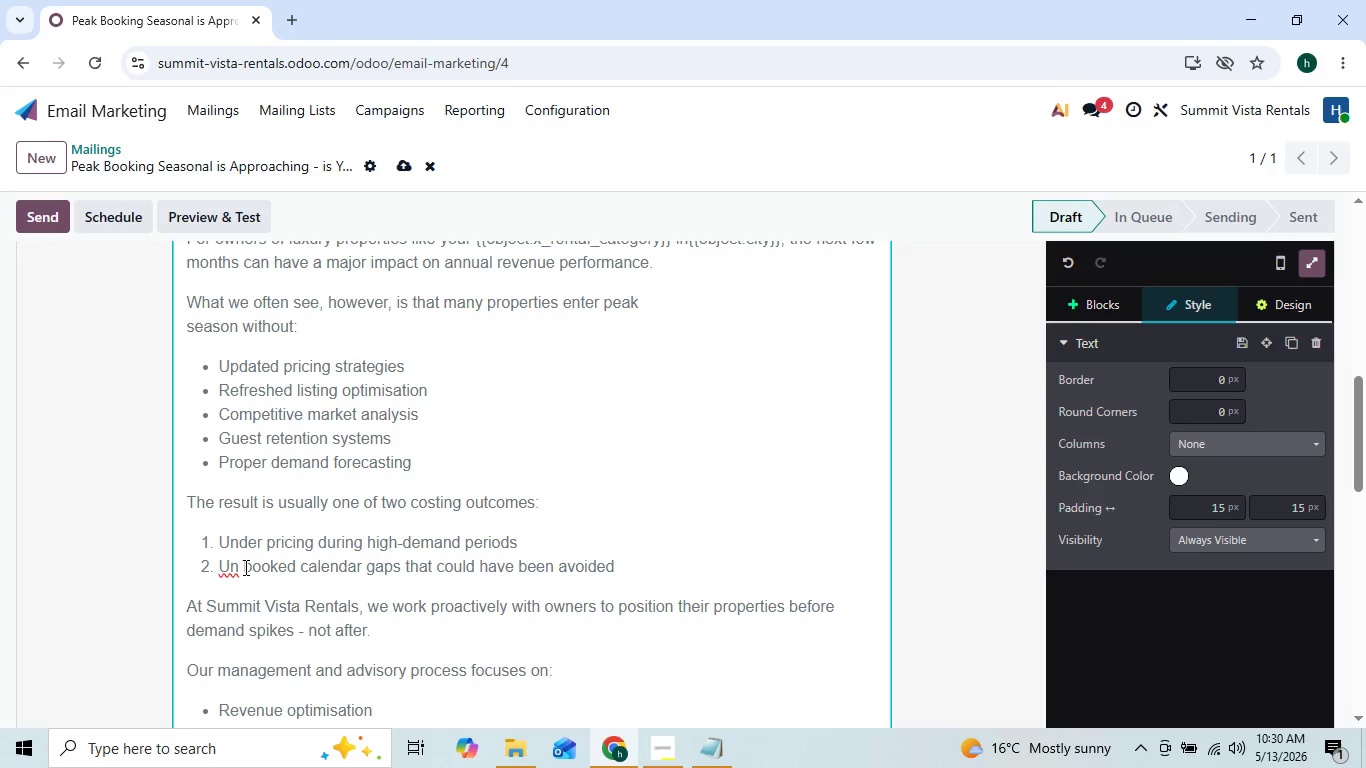 
key(Backspace)
 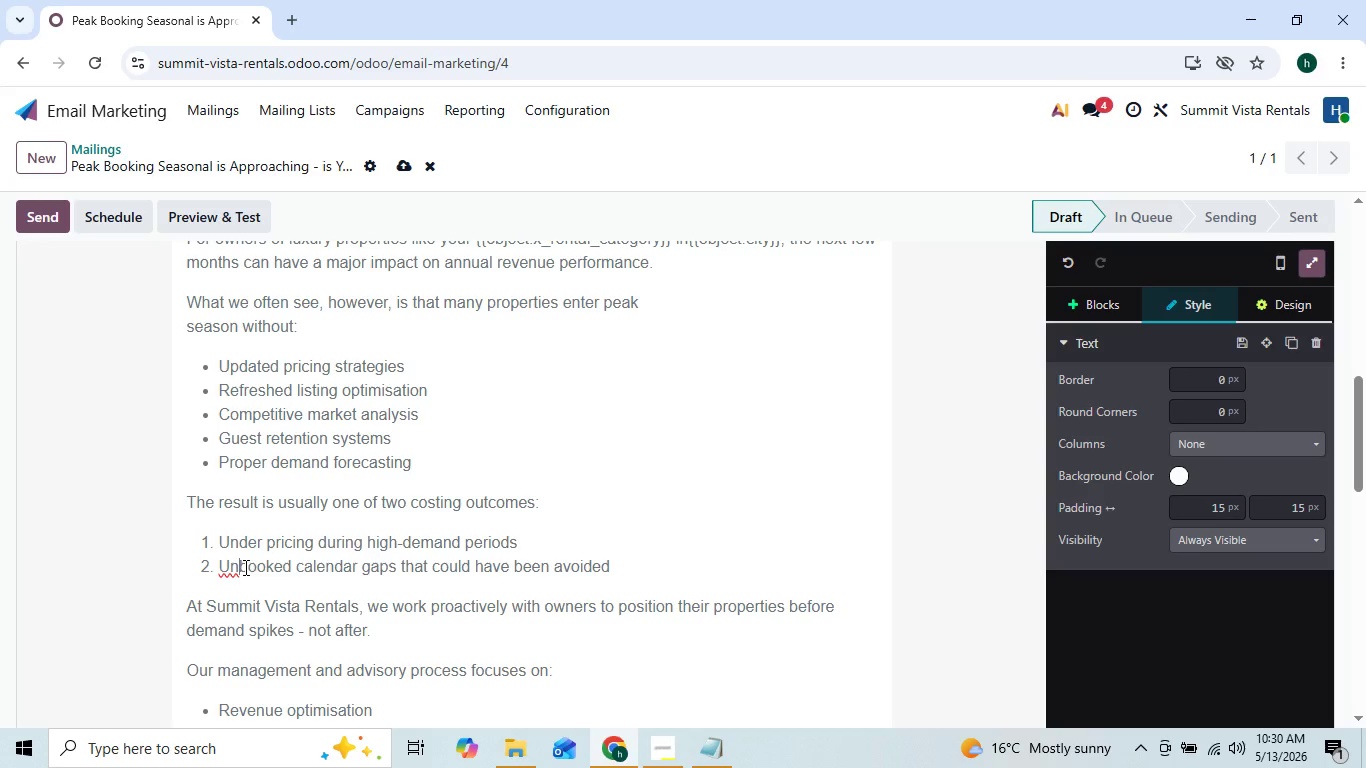 
key(Minus)
 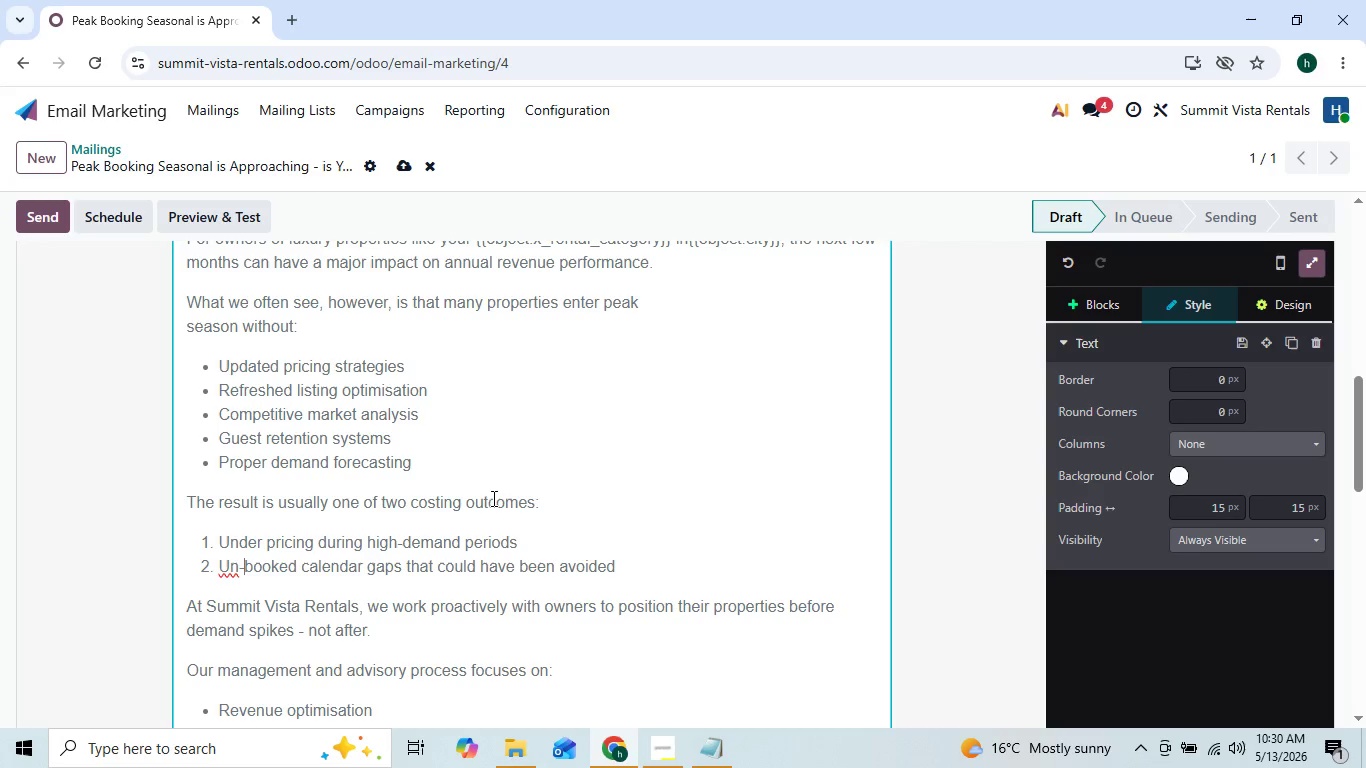 
left_click([522, 445])
 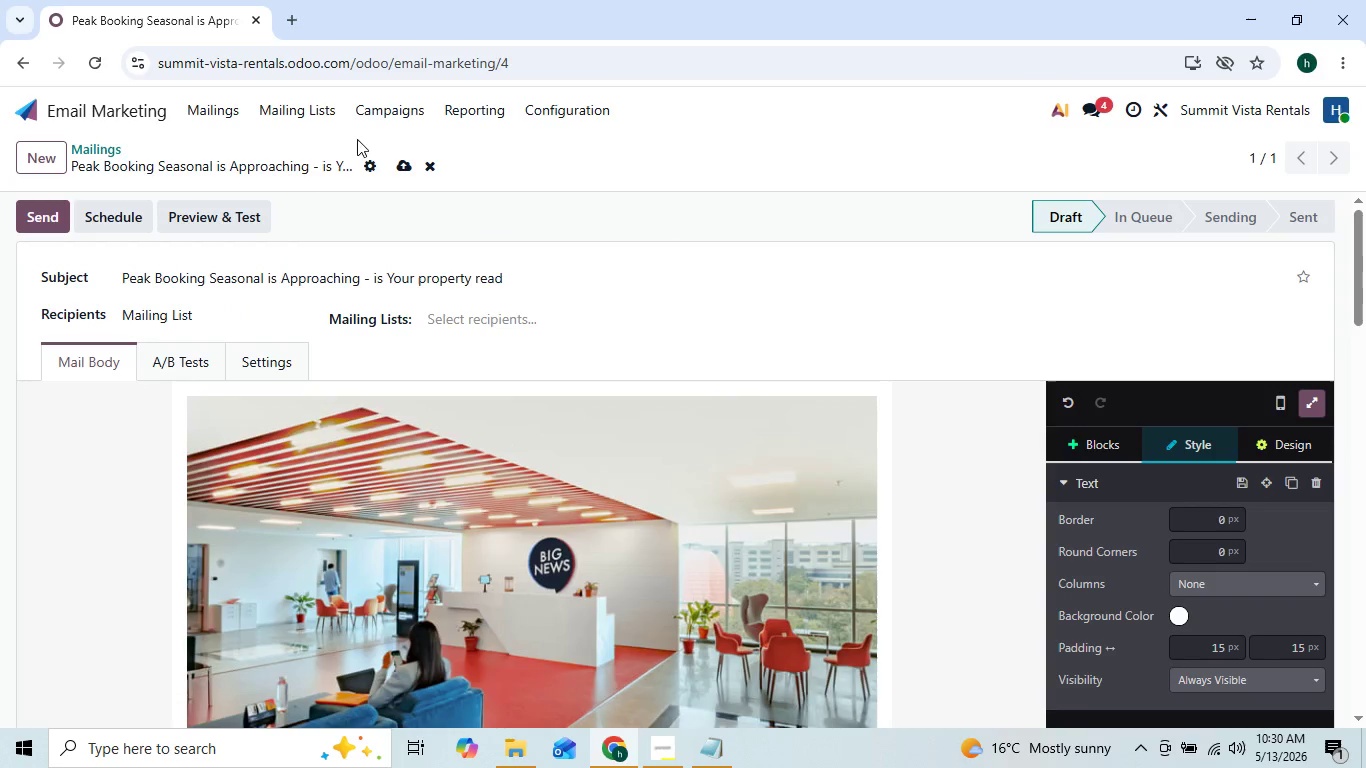 
wait(6.88)
 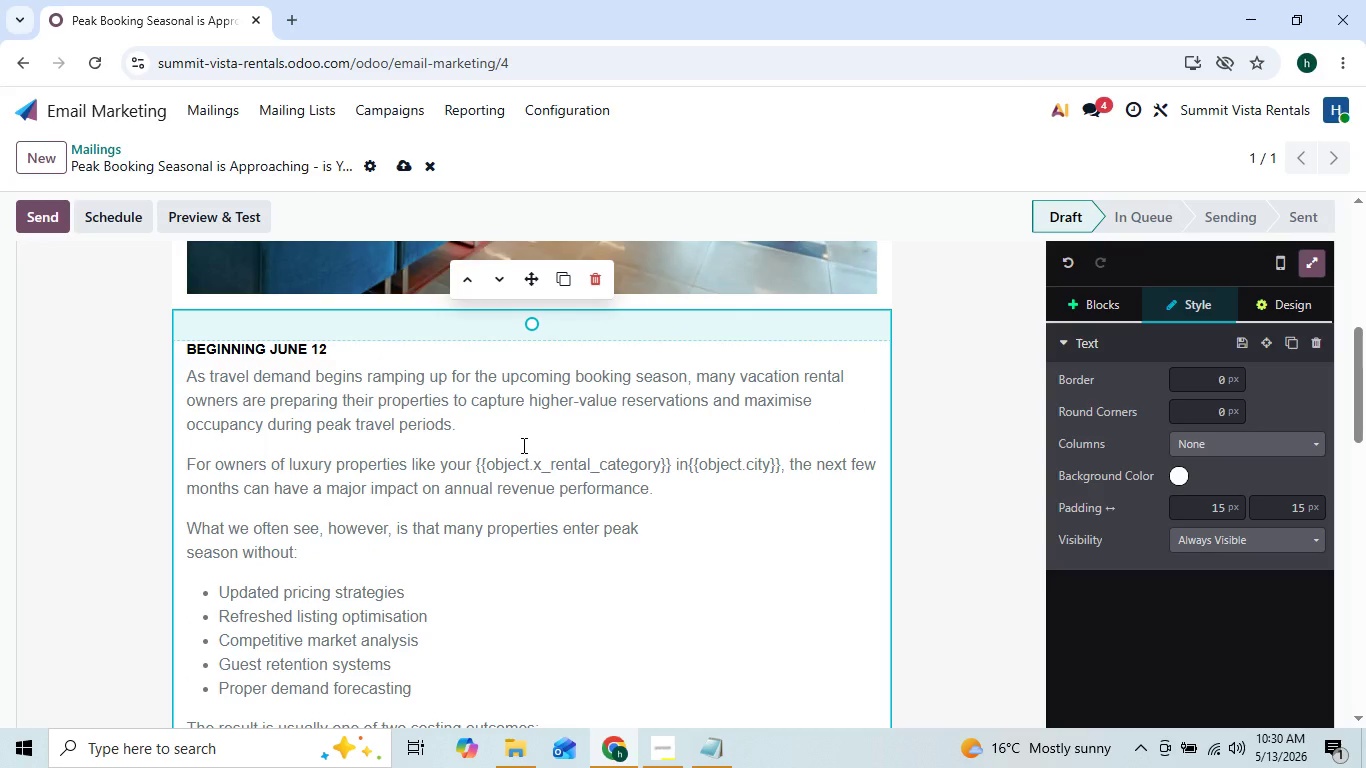 
left_click([498, 297])
 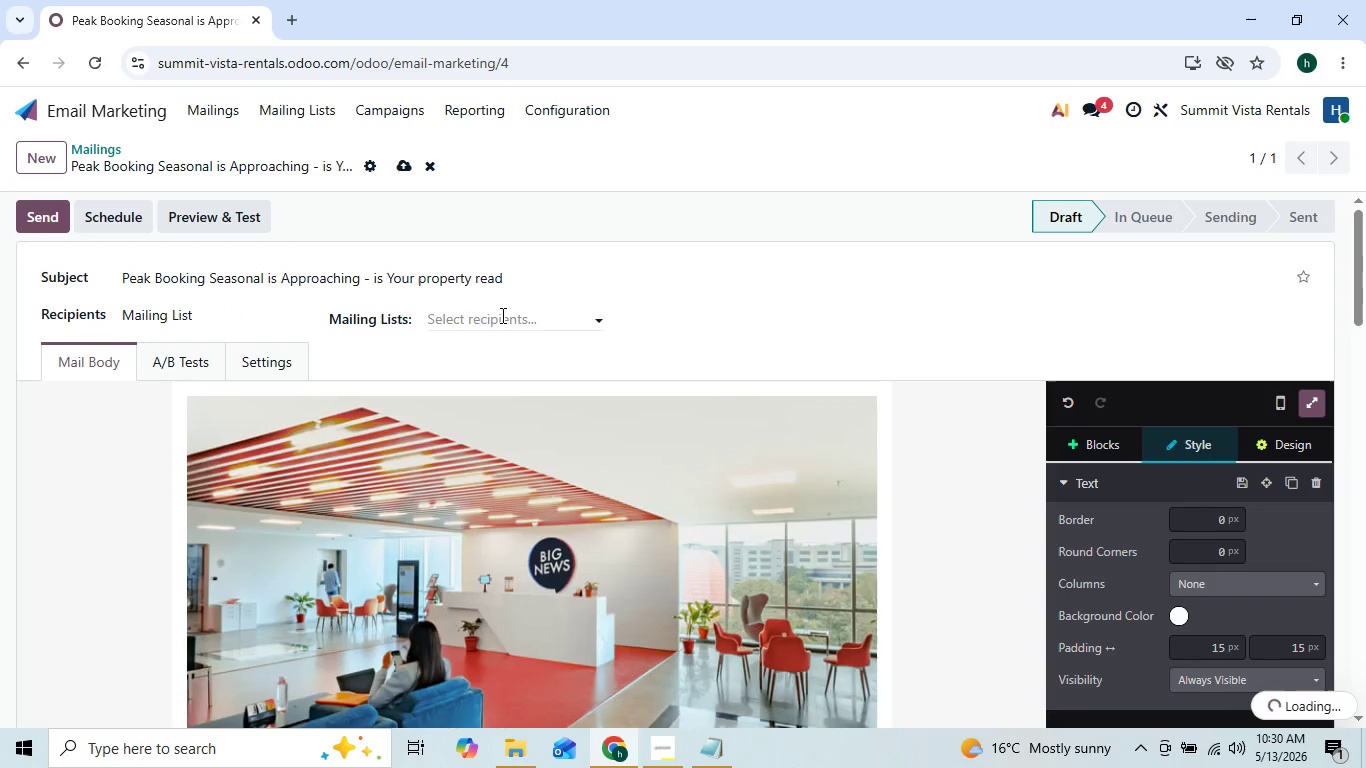 
left_click([501, 315])
 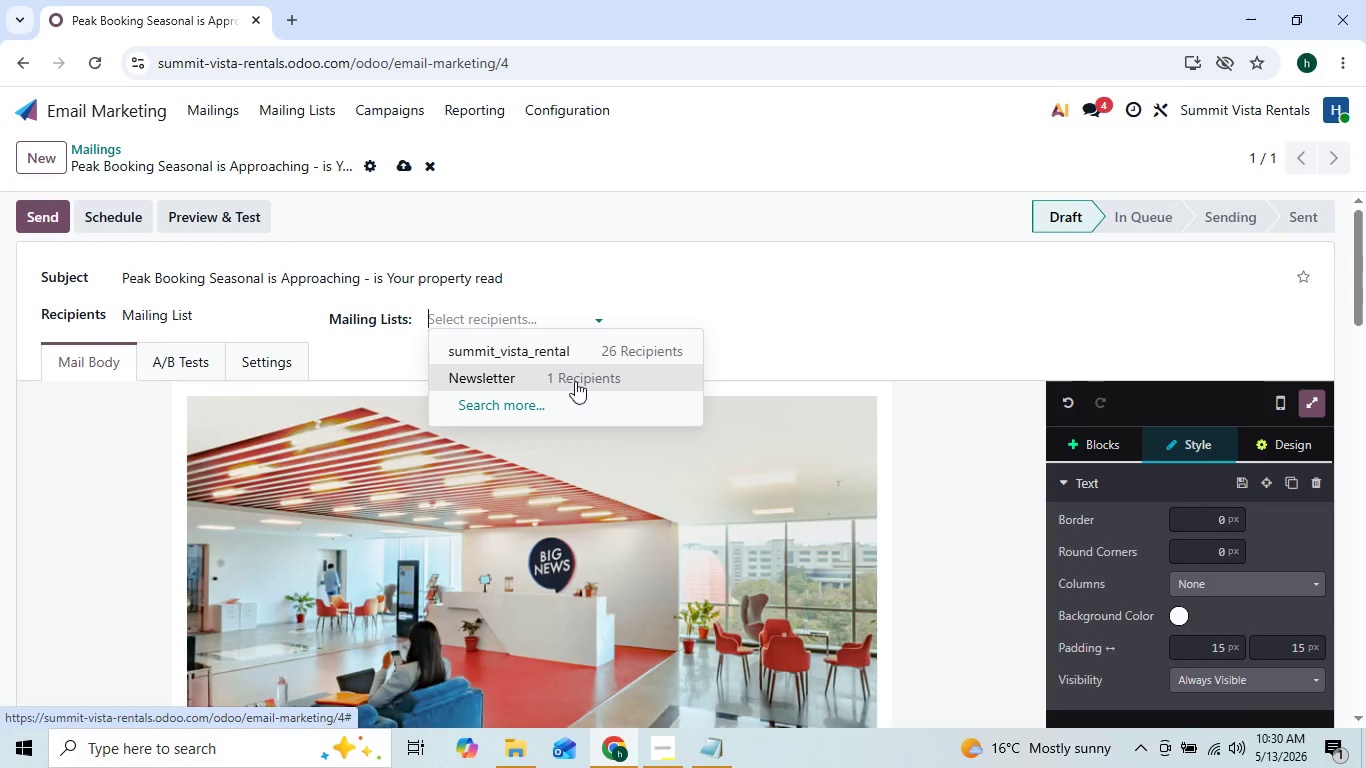 
left_click([575, 359])
 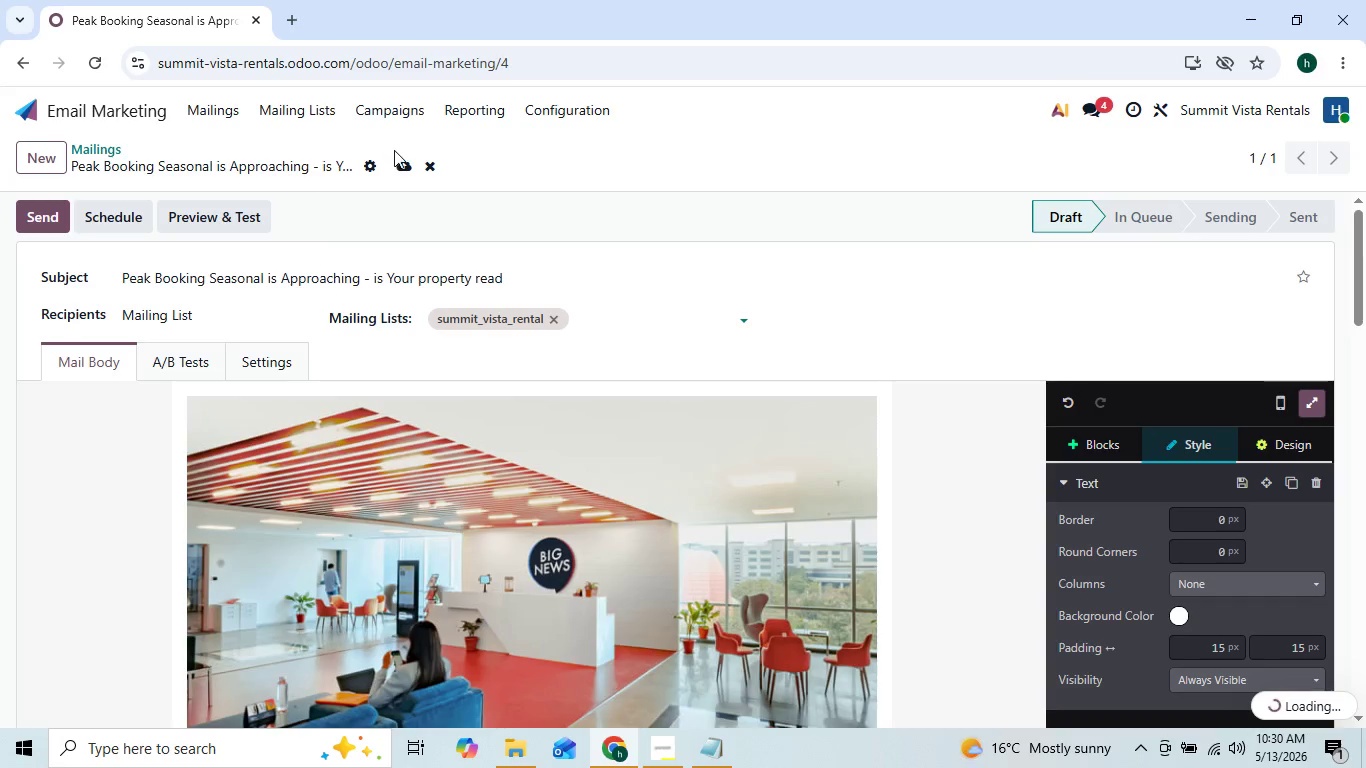 
left_click([397, 159])
 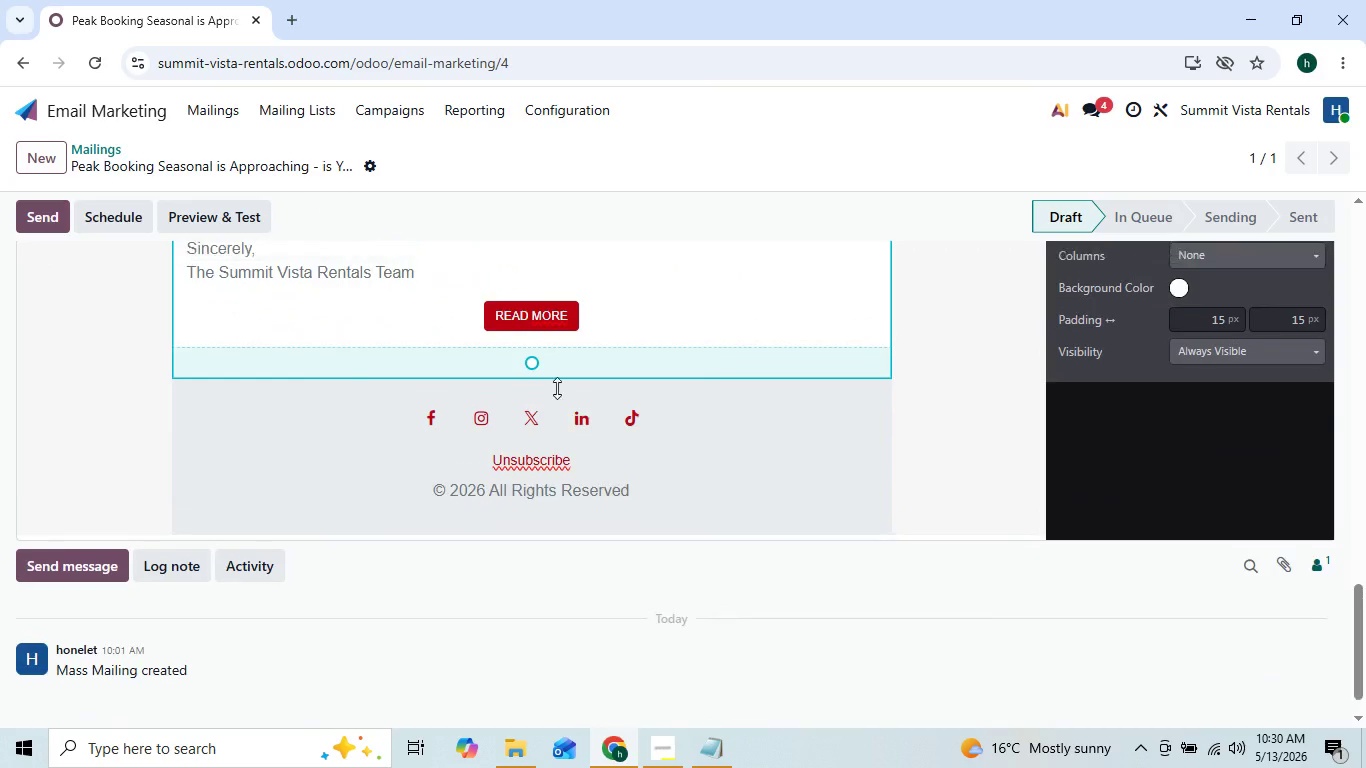 
wait(7.02)
 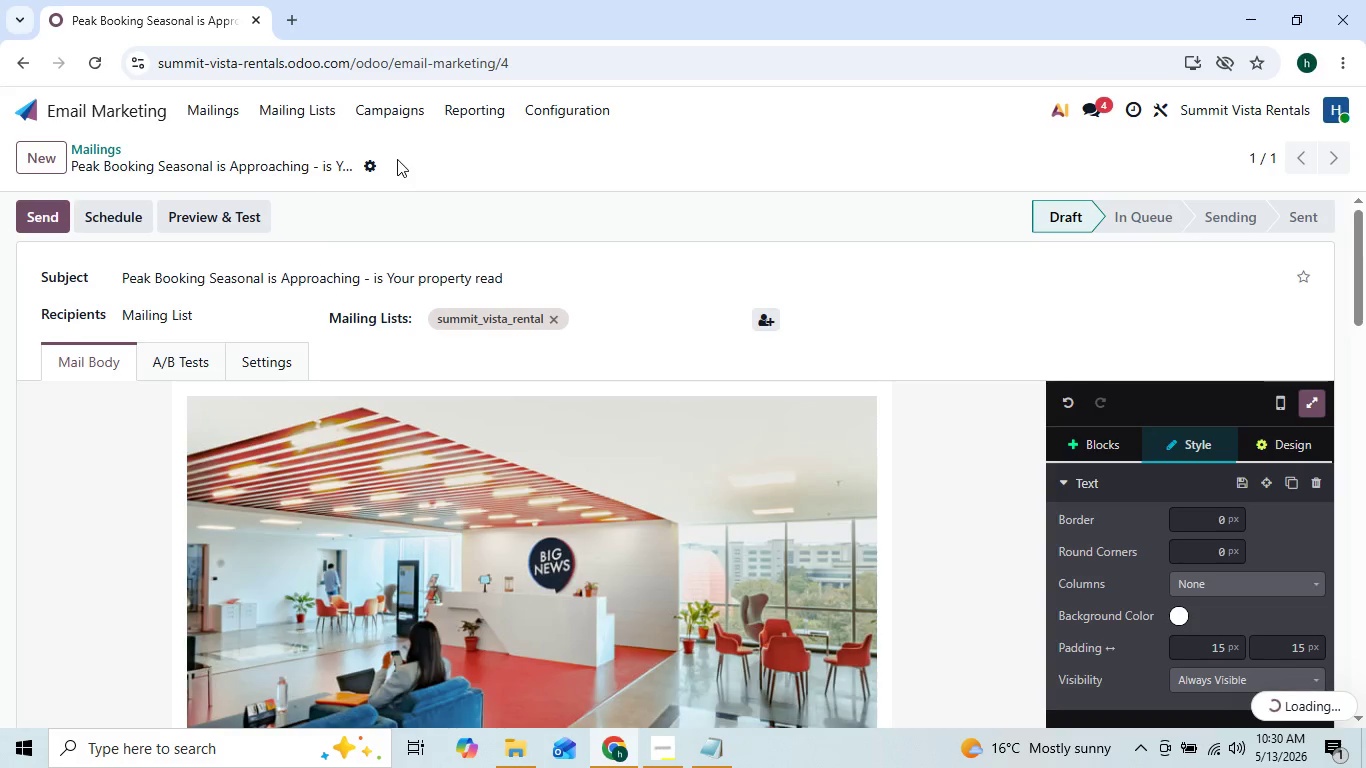 
left_click([670, 757])